 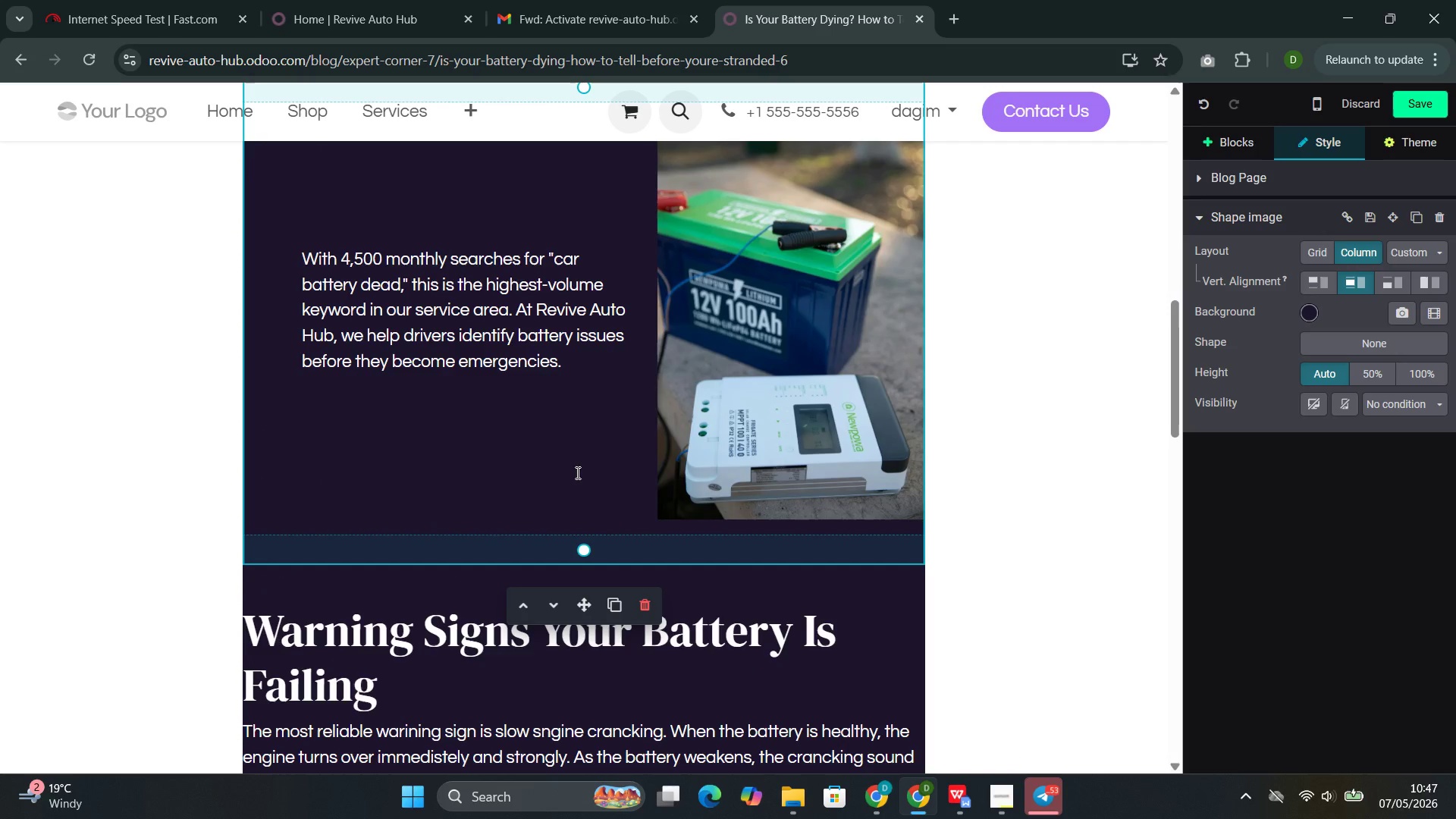 
left_click([1352, 349])
 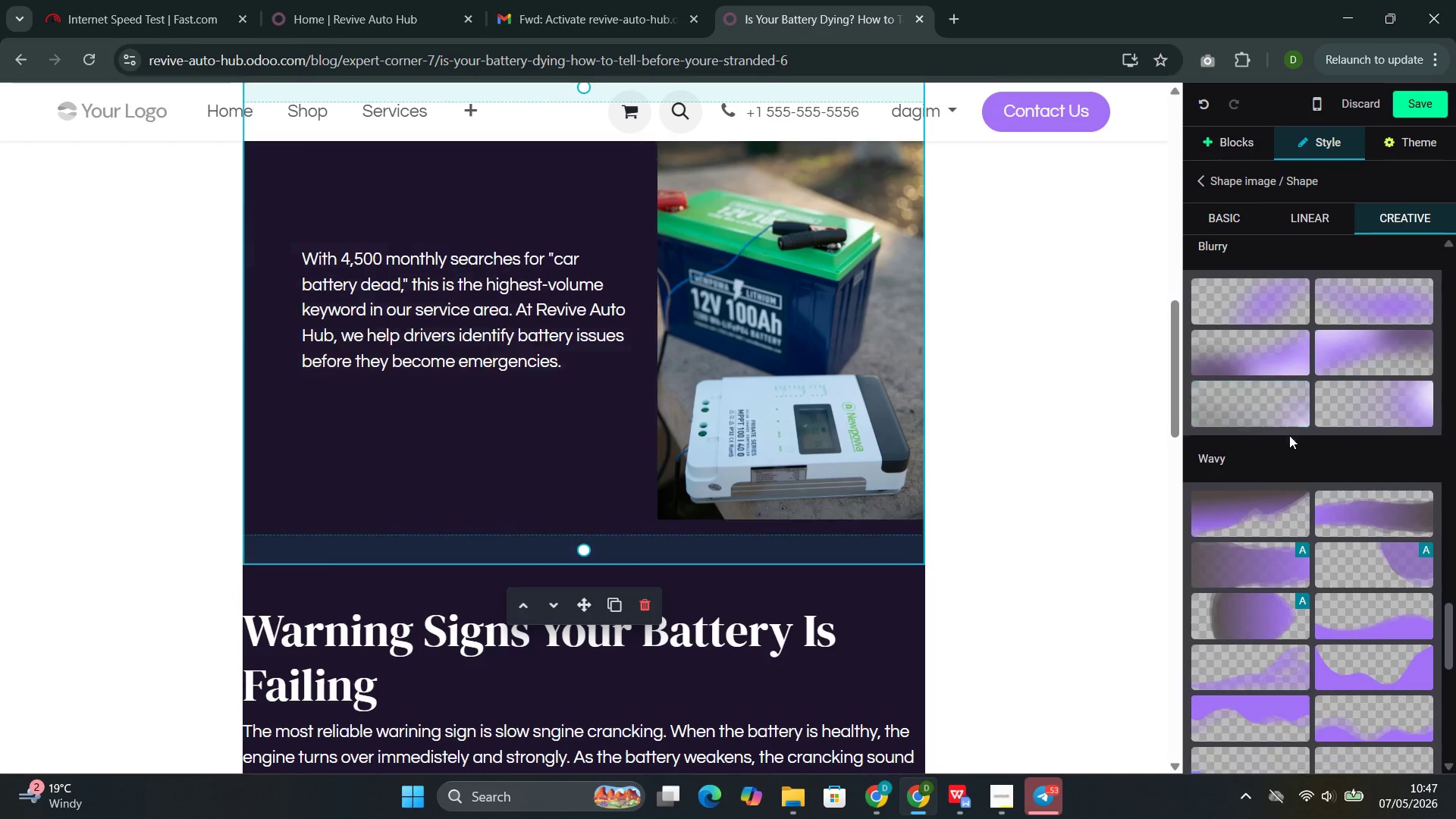 
left_click([1261, 571])
 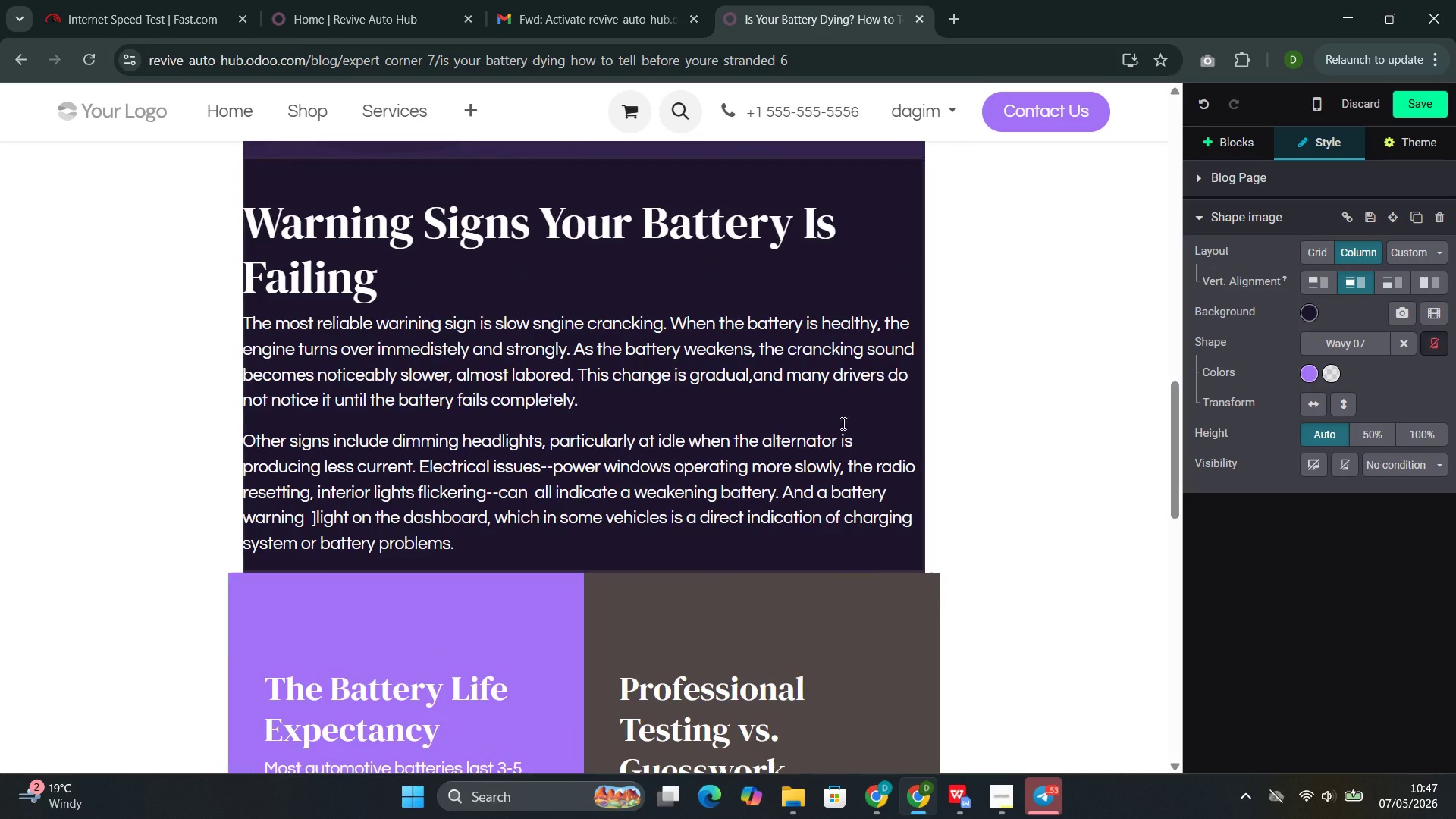 
left_click([896, 427])
 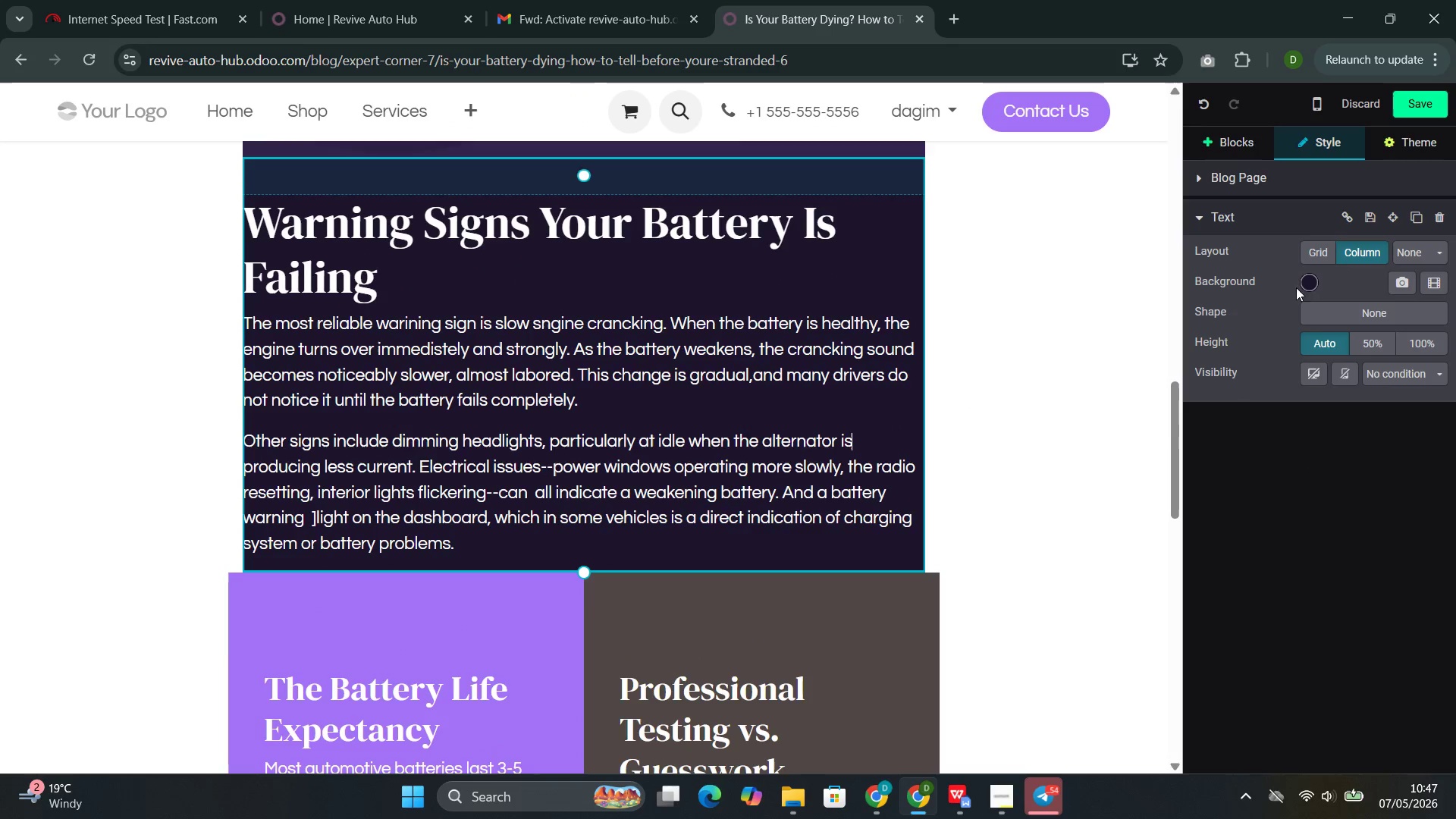 
left_click([1315, 314])
 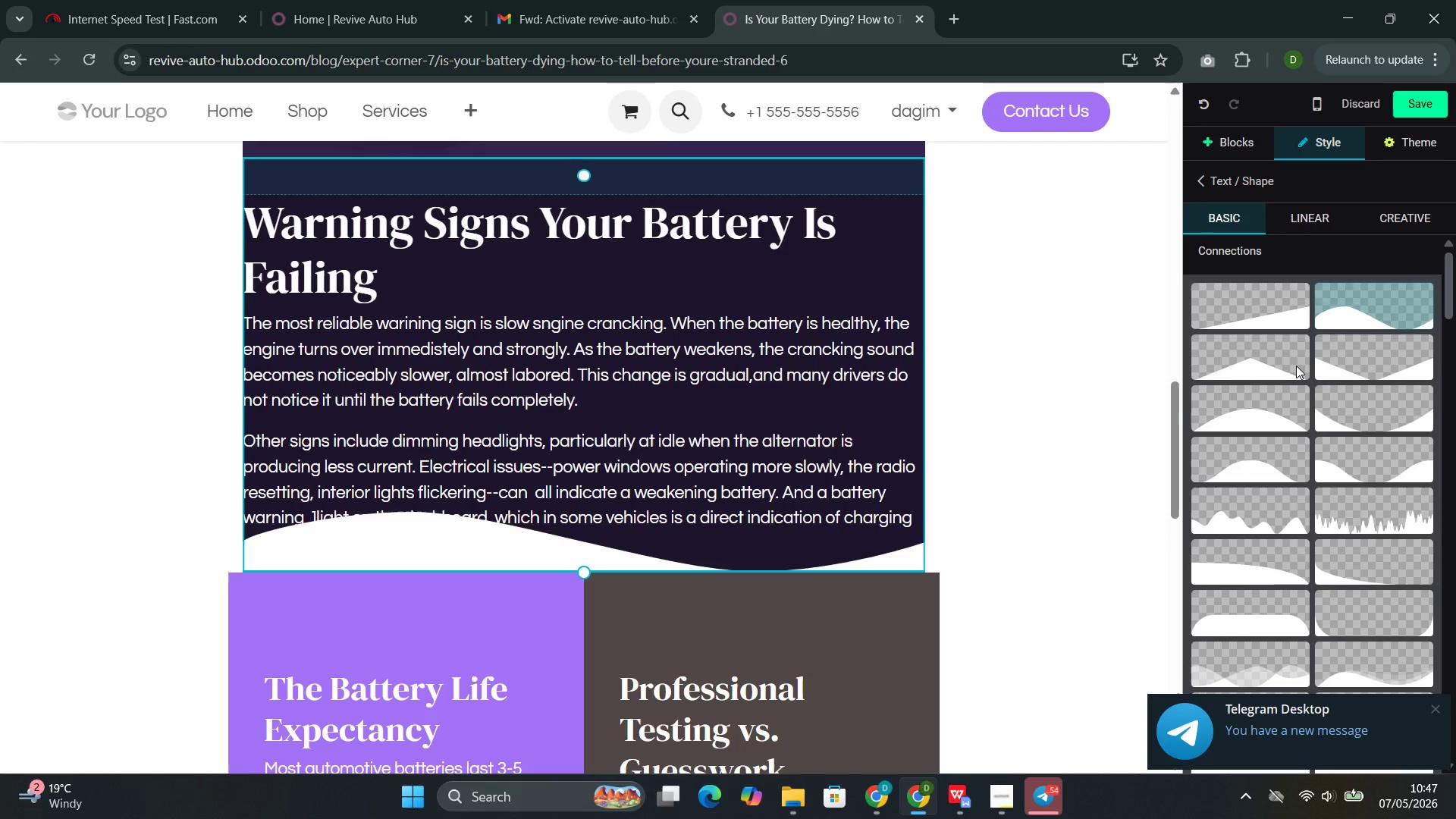 
mouse_move([1250, 537])
 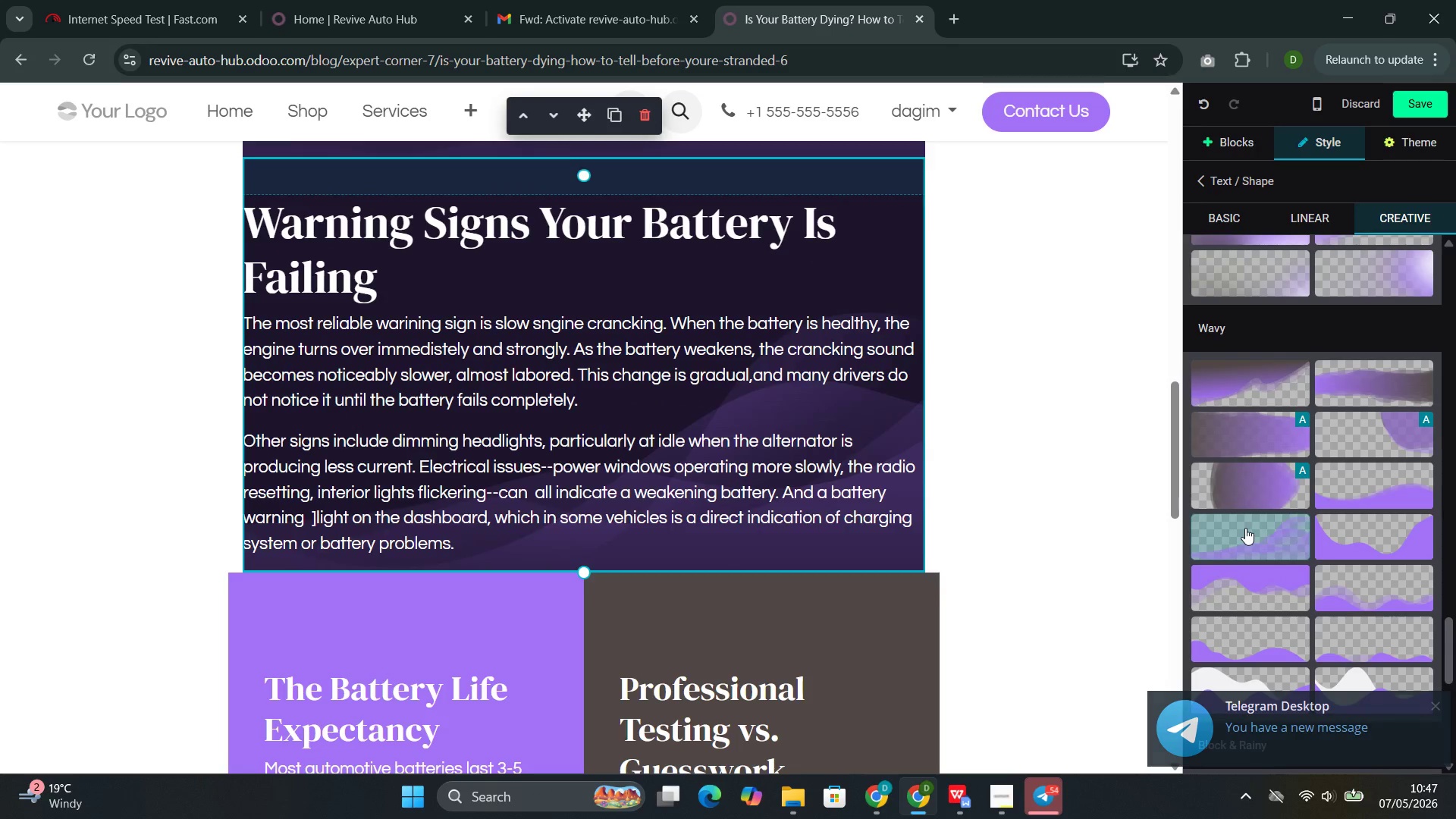 
left_click([1245, 528])
 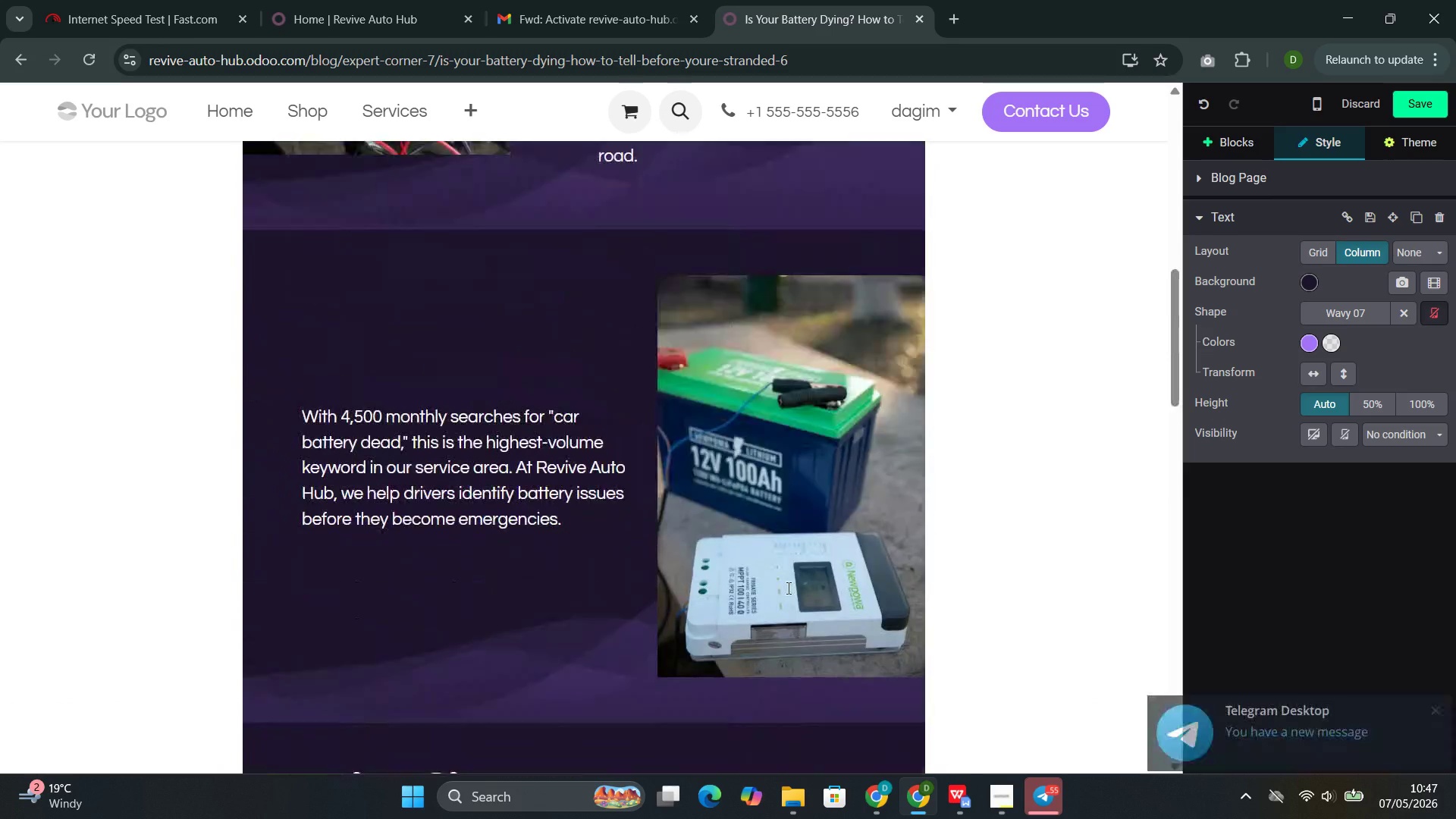 
wait(5.22)
 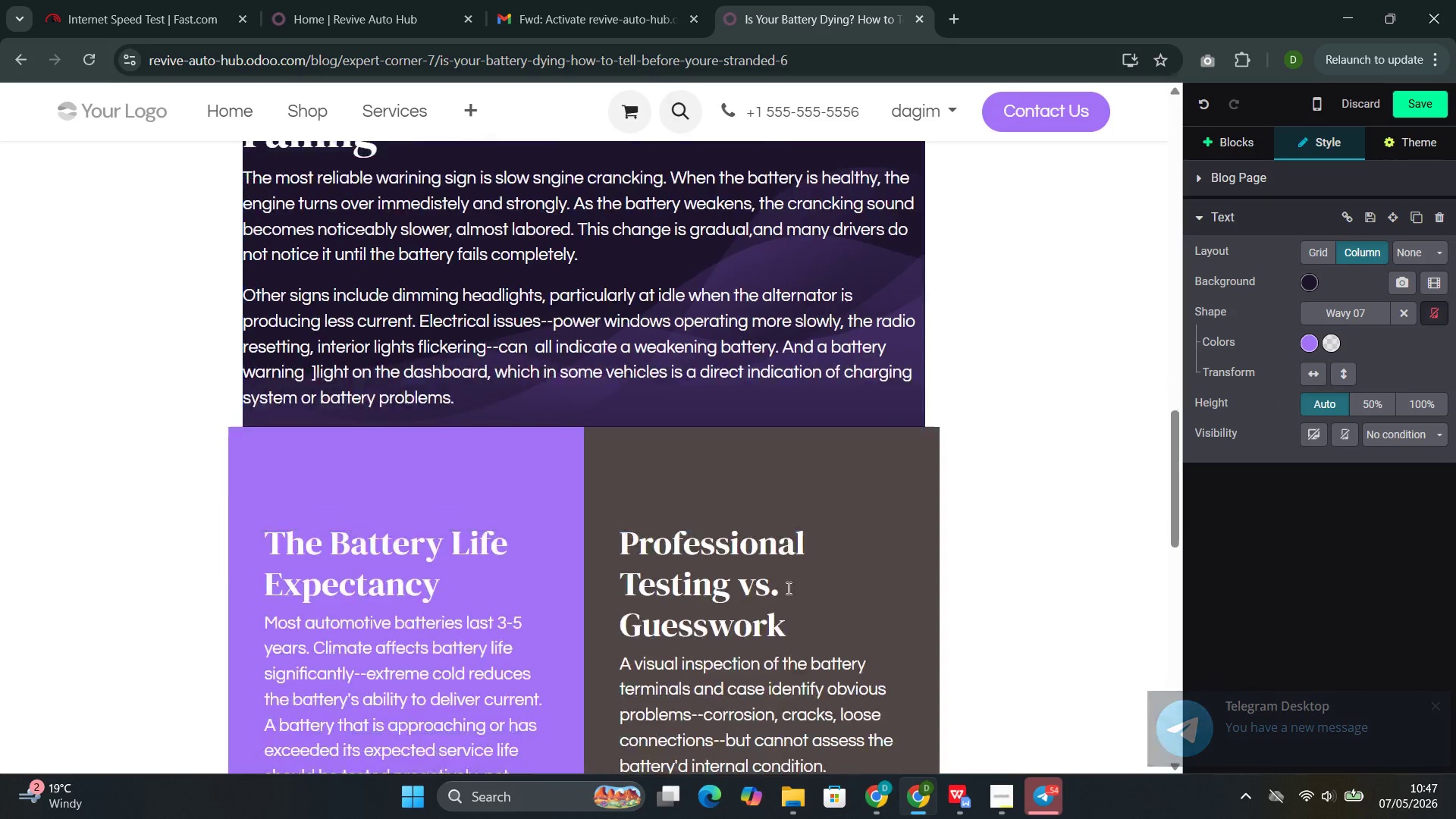 
left_click([419, 592])
 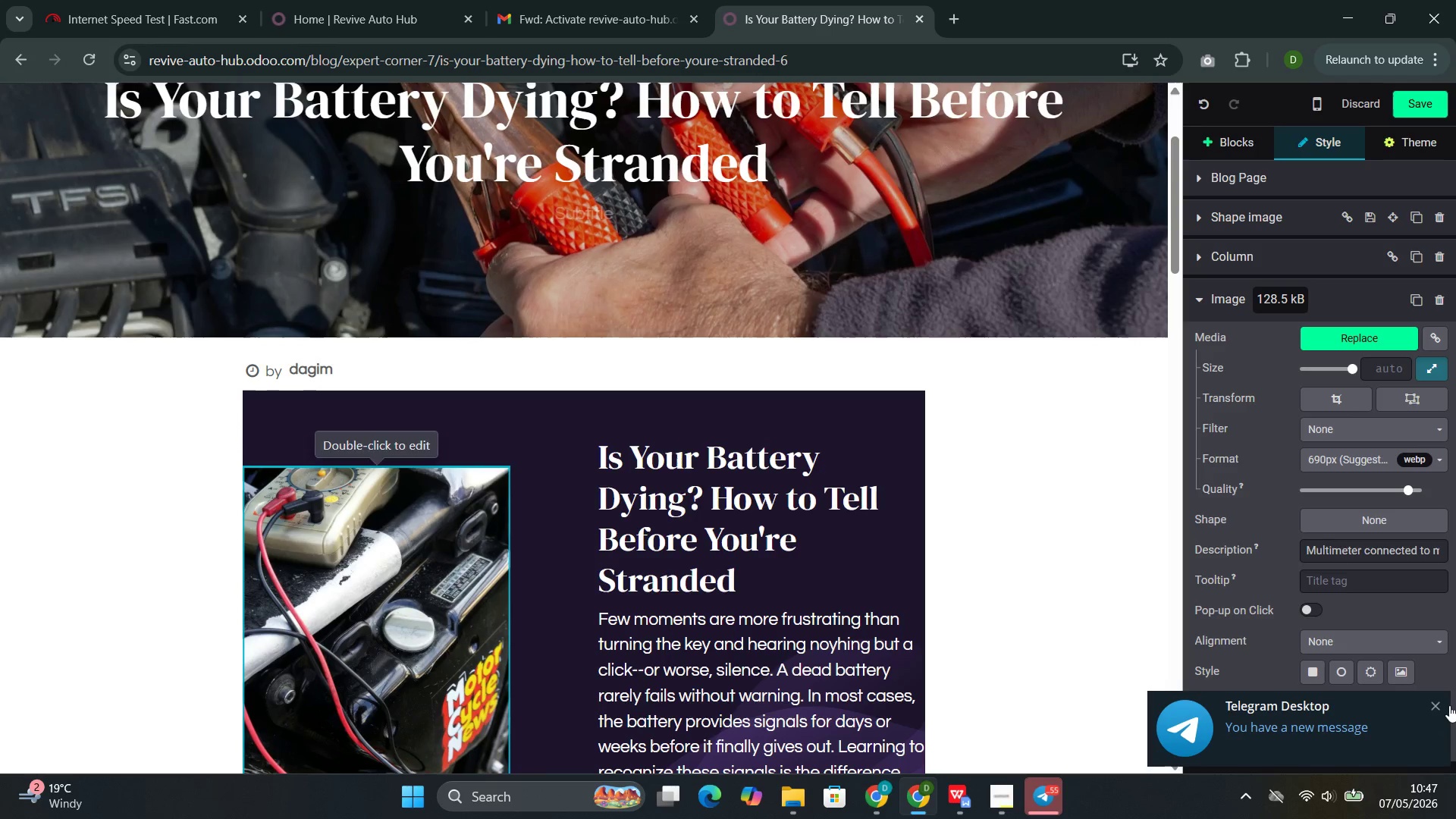 
left_click([1437, 707])
 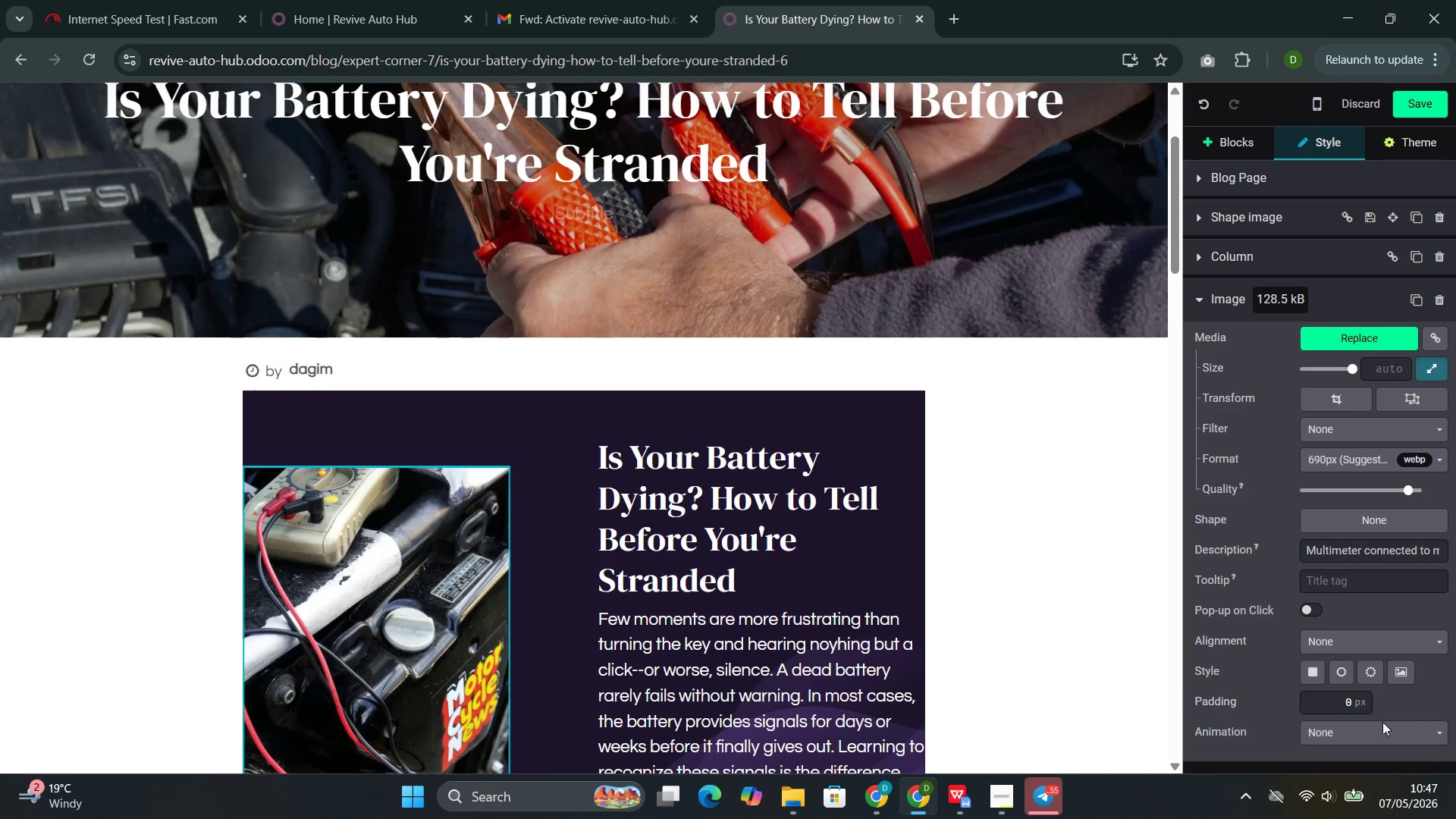 
left_click([1376, 726])
 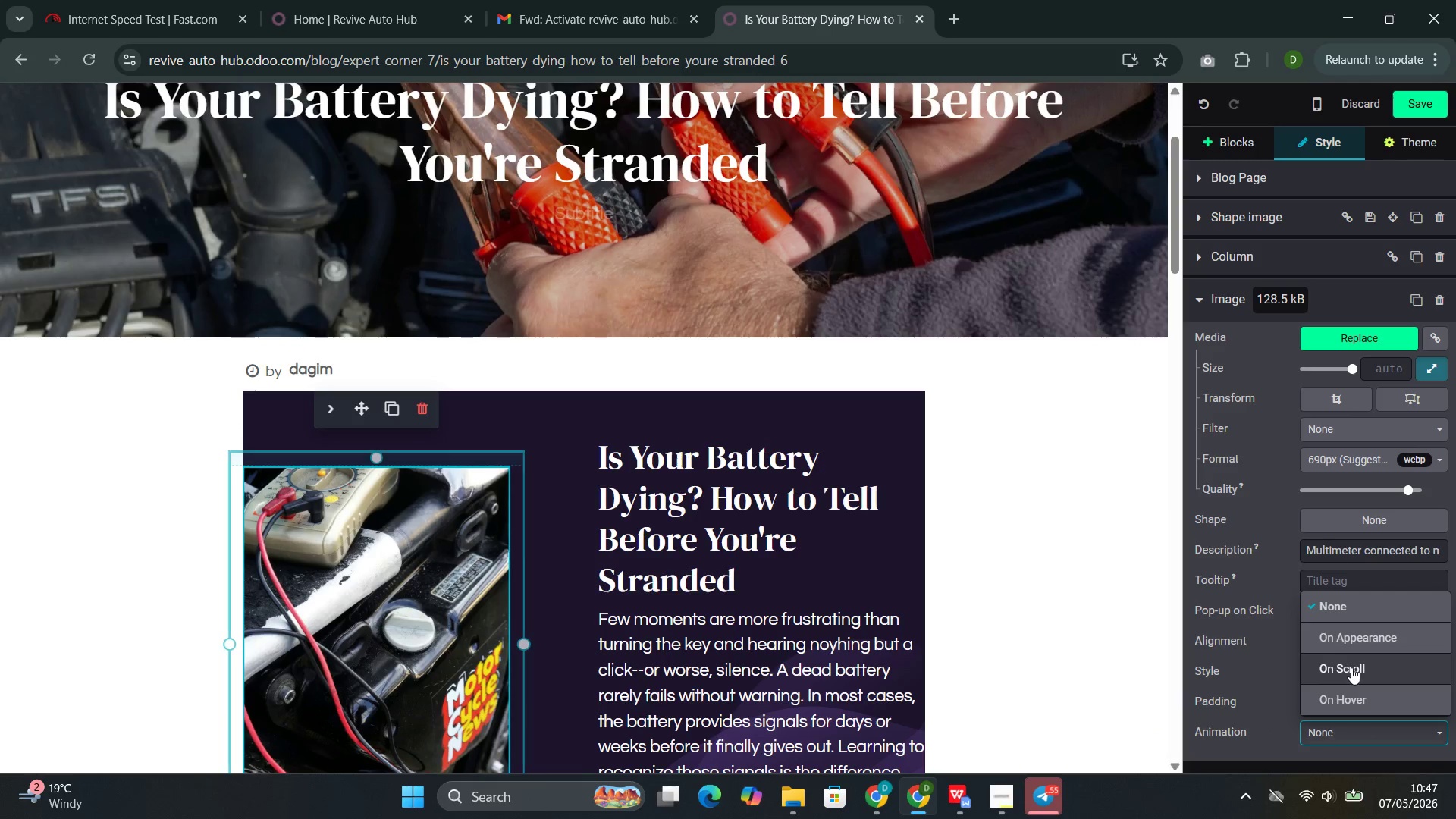 
left_click([1353, 668])
 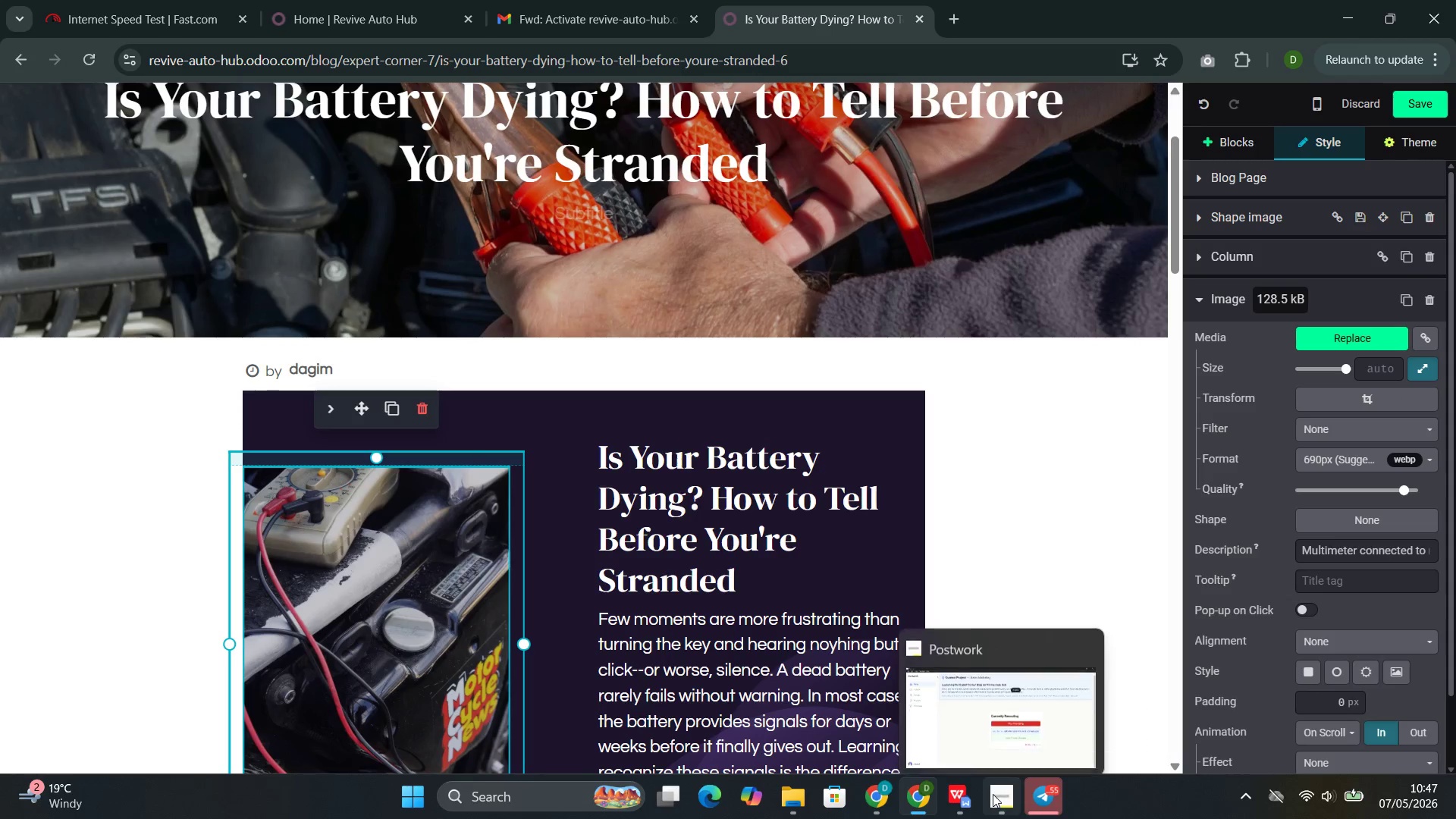 
left_click([971, 711])